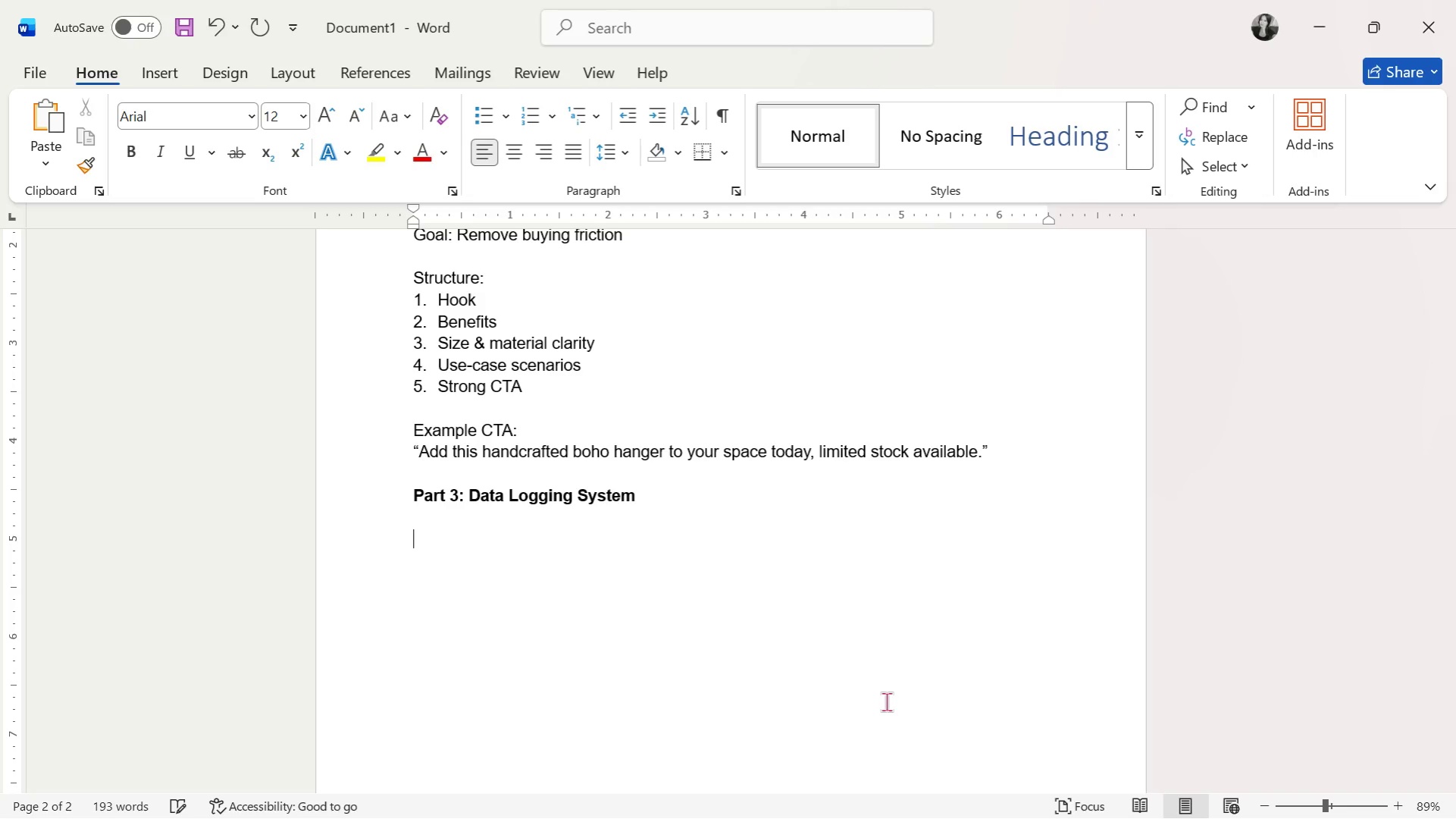 
key(Control+B)
 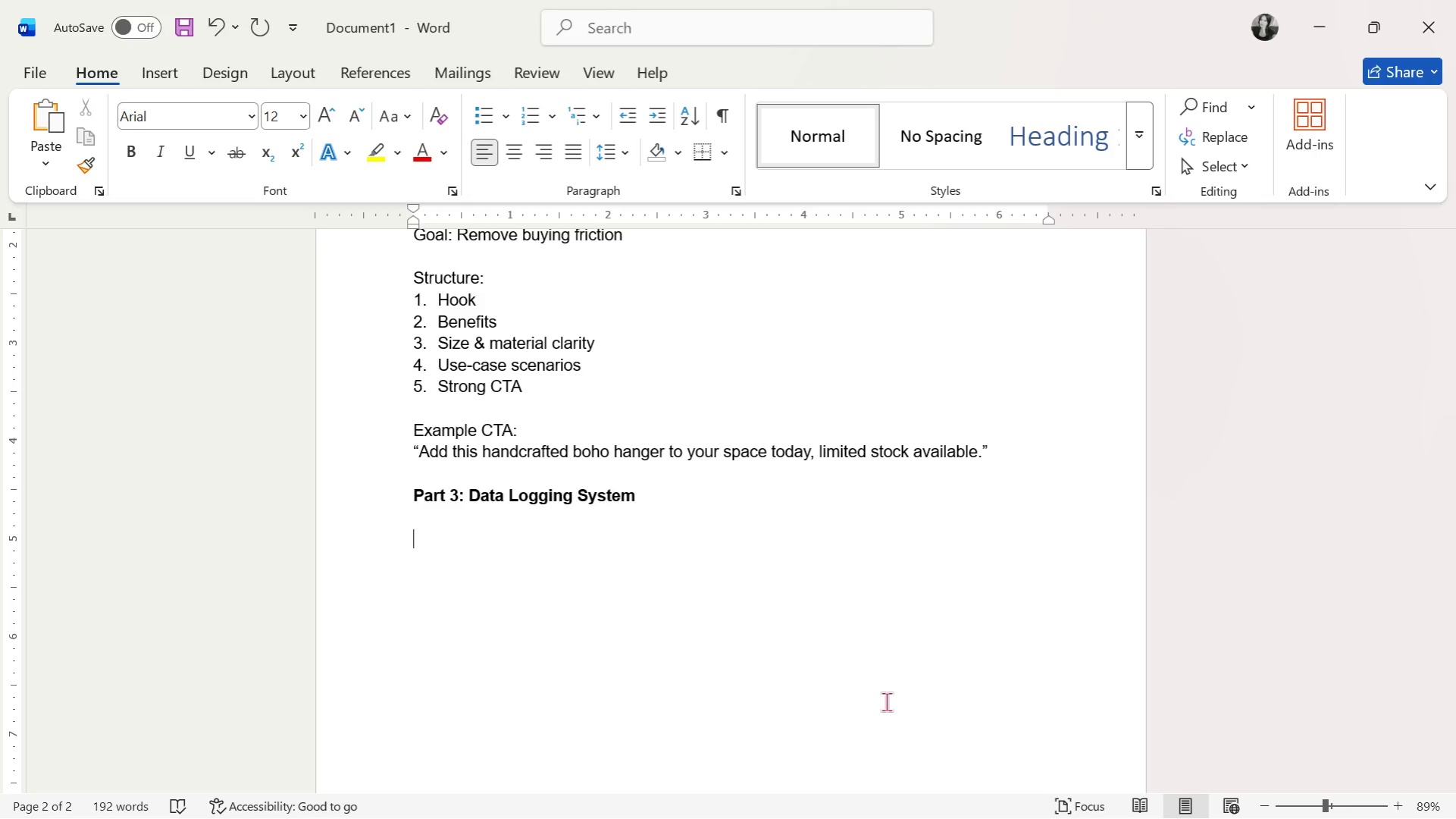 
type(Every change must includeL)
key(Backspace)
type(:)
 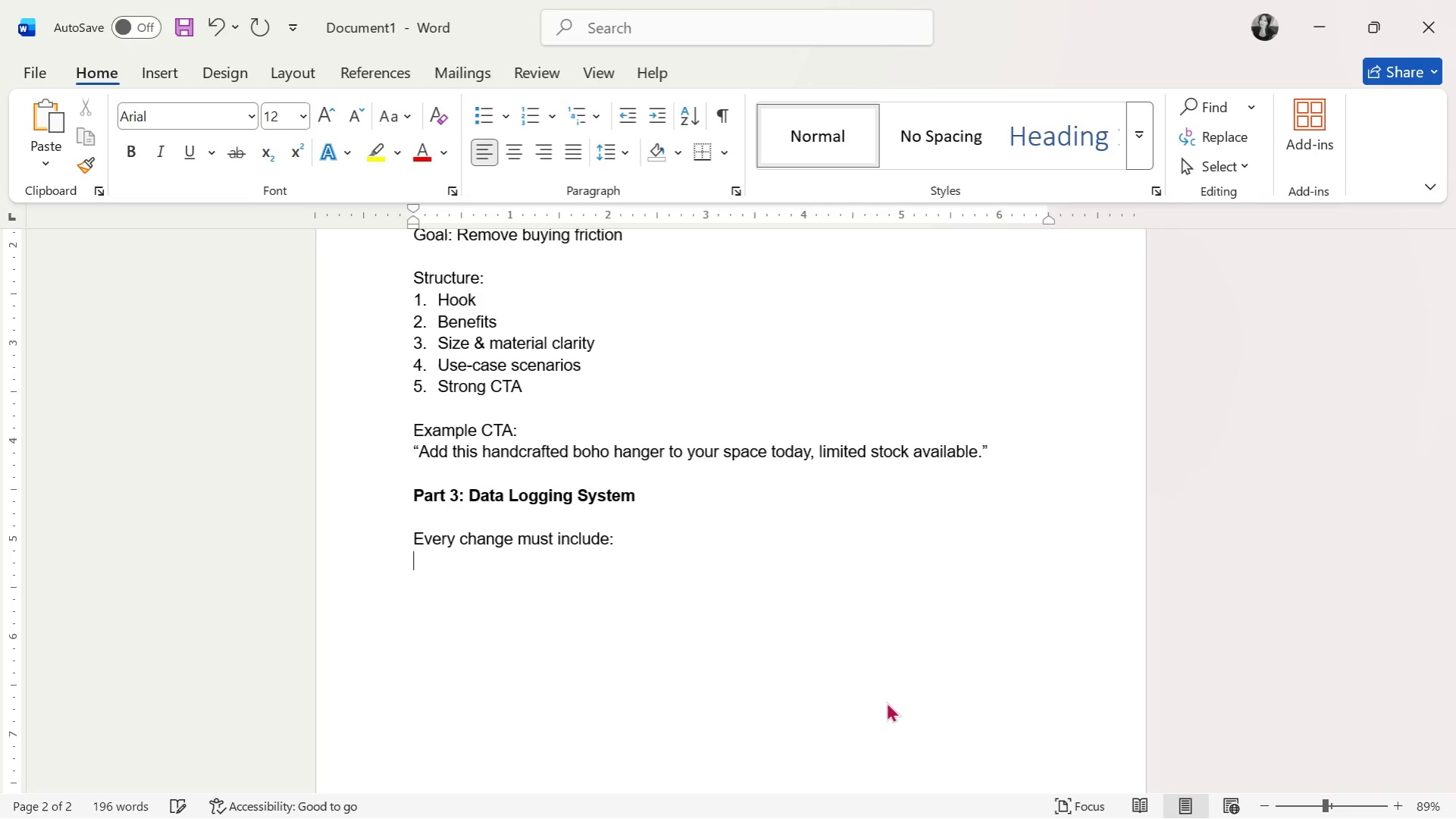 
 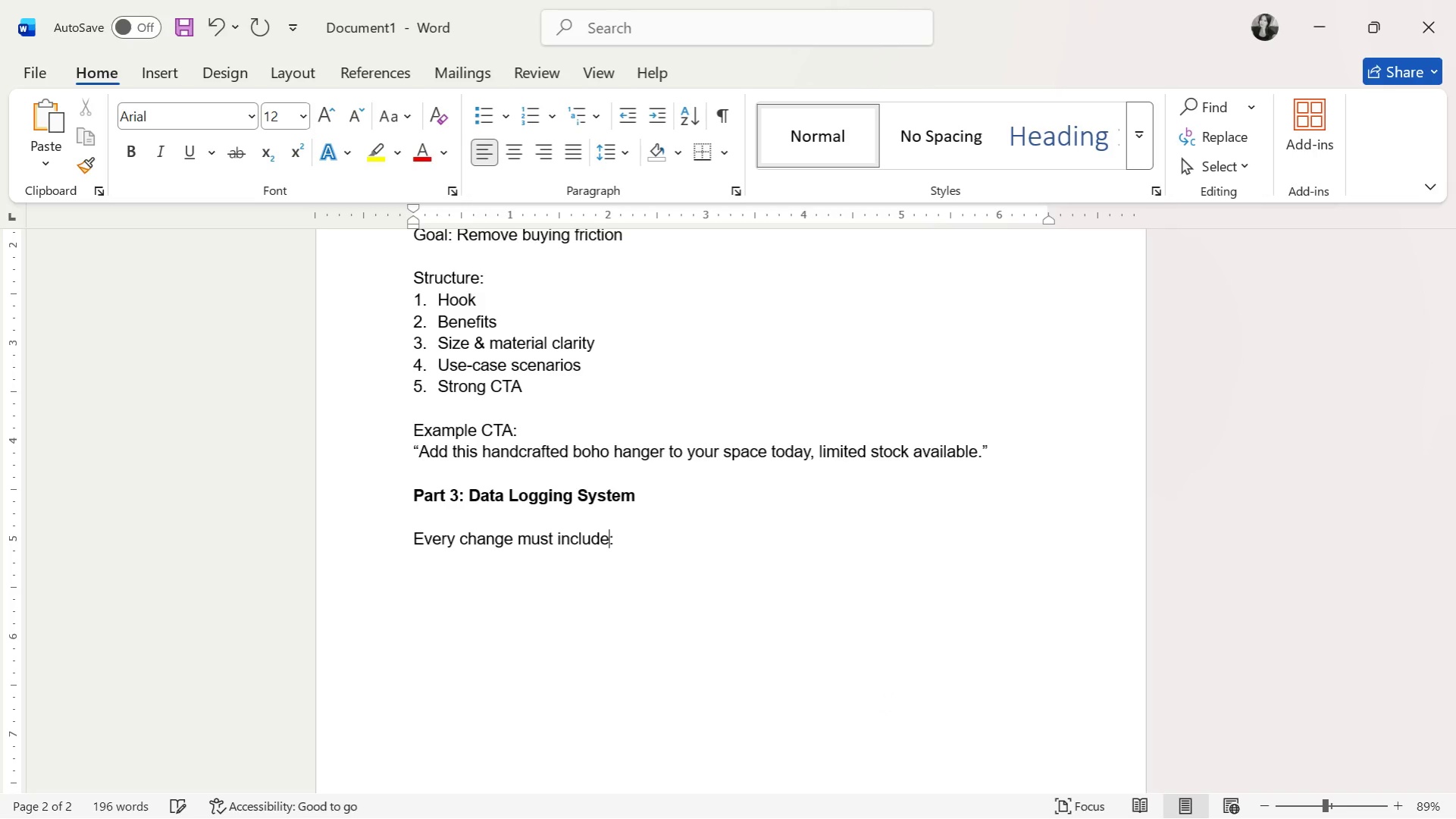 
key(Enter)
 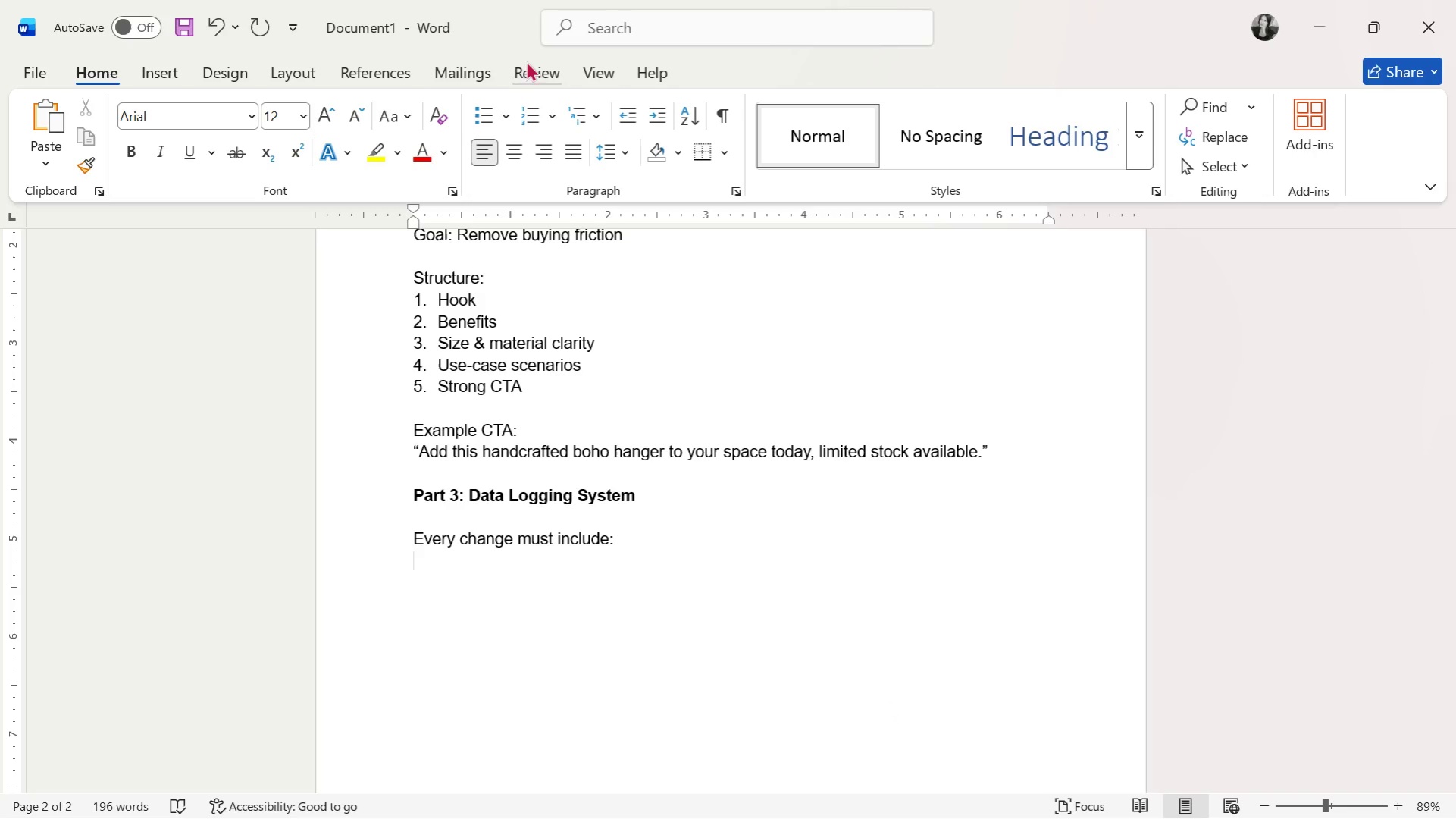 
left_click([486, 119])
 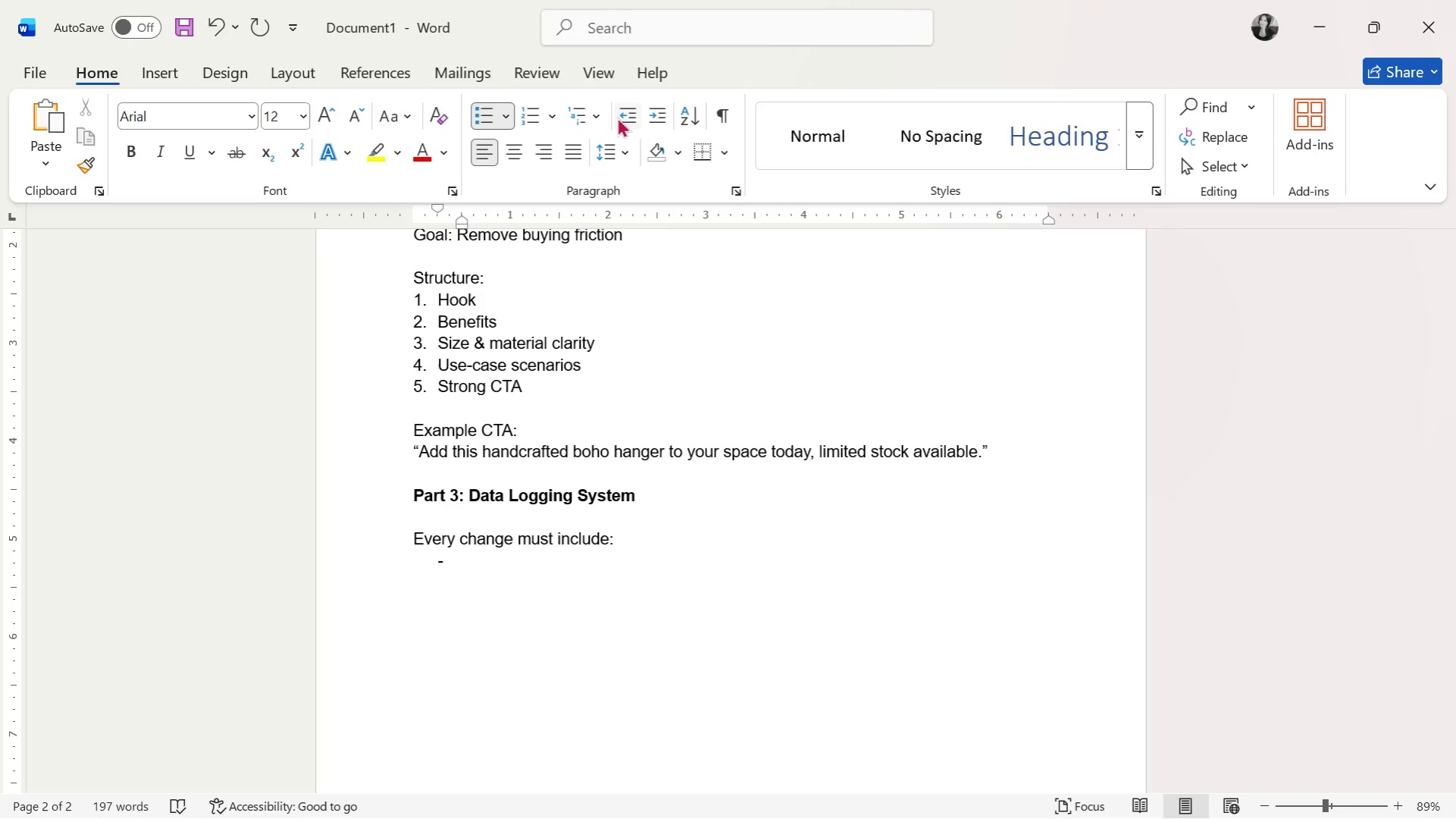 
left_click([618, 117])
 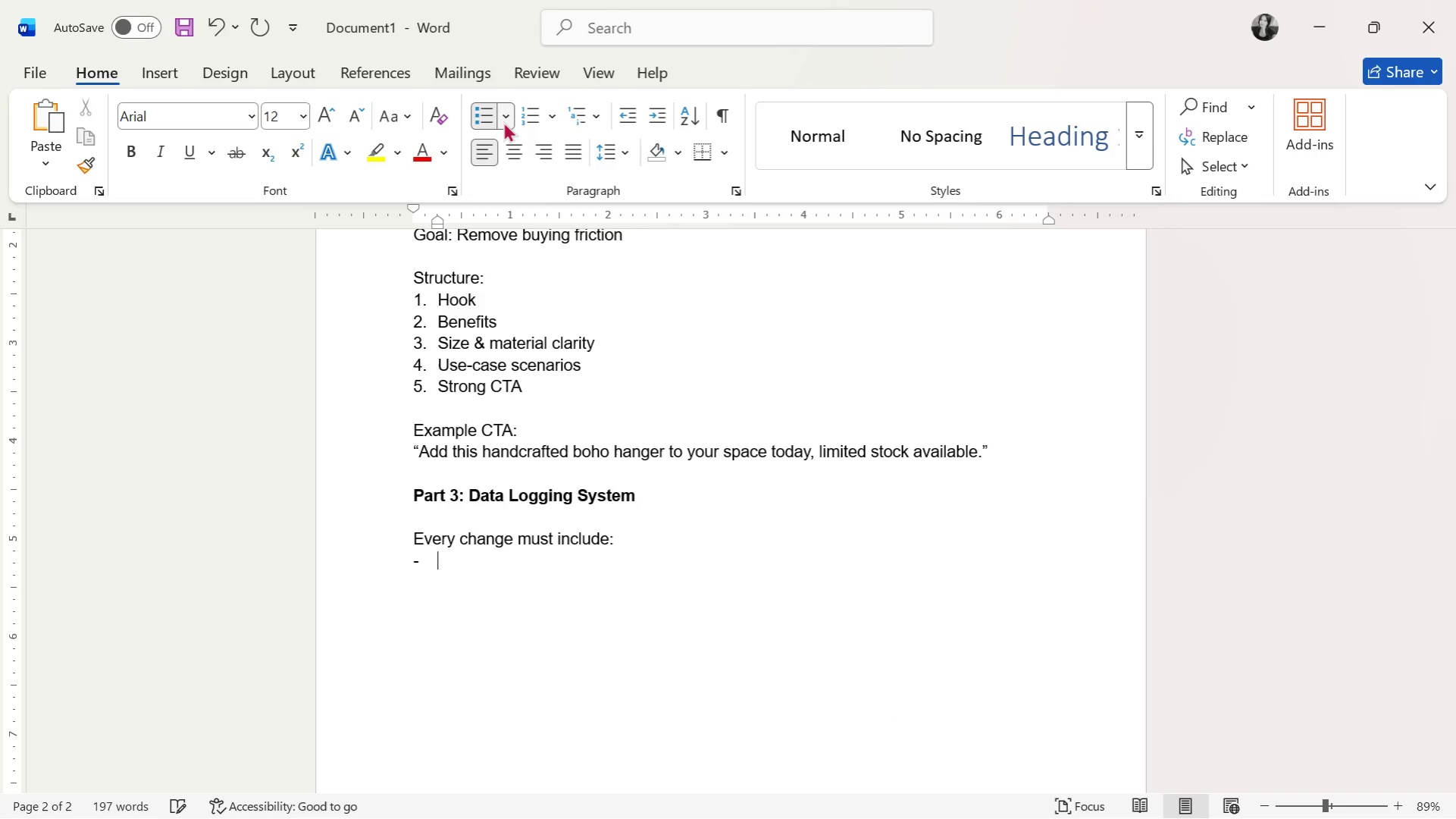 
left_click([503, 119])
 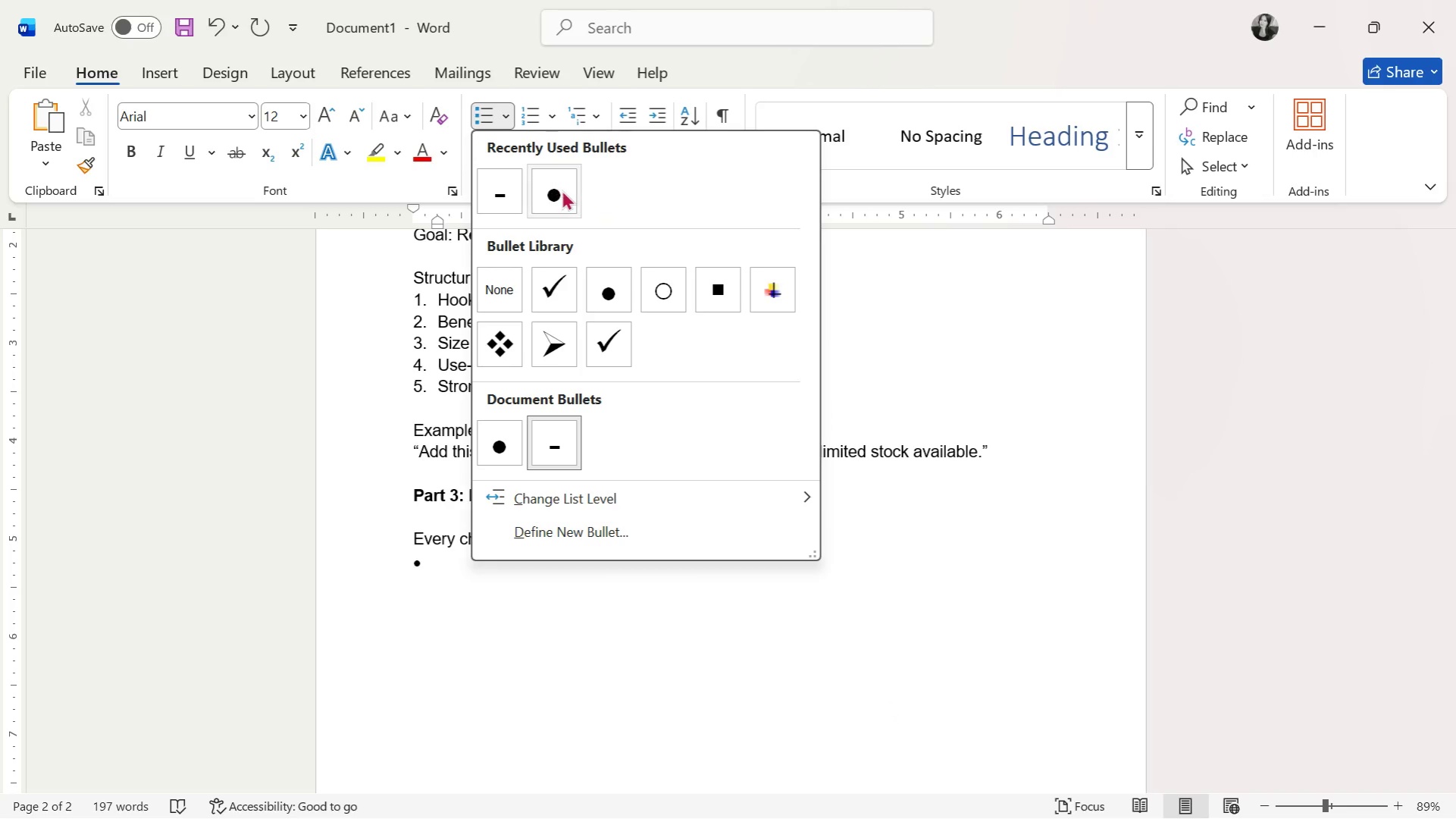 
double_click([562, 190])
 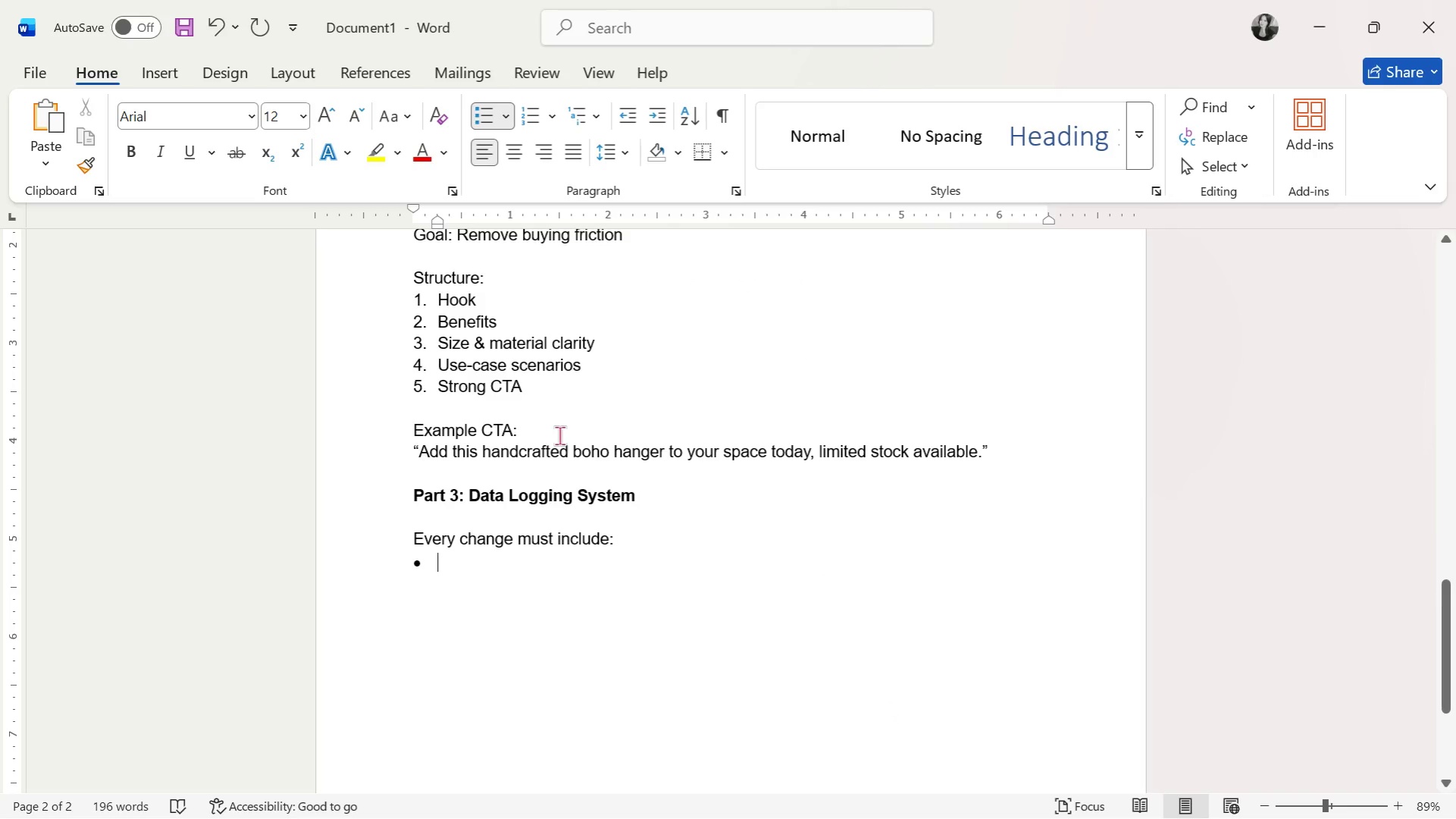 
type(Date)
 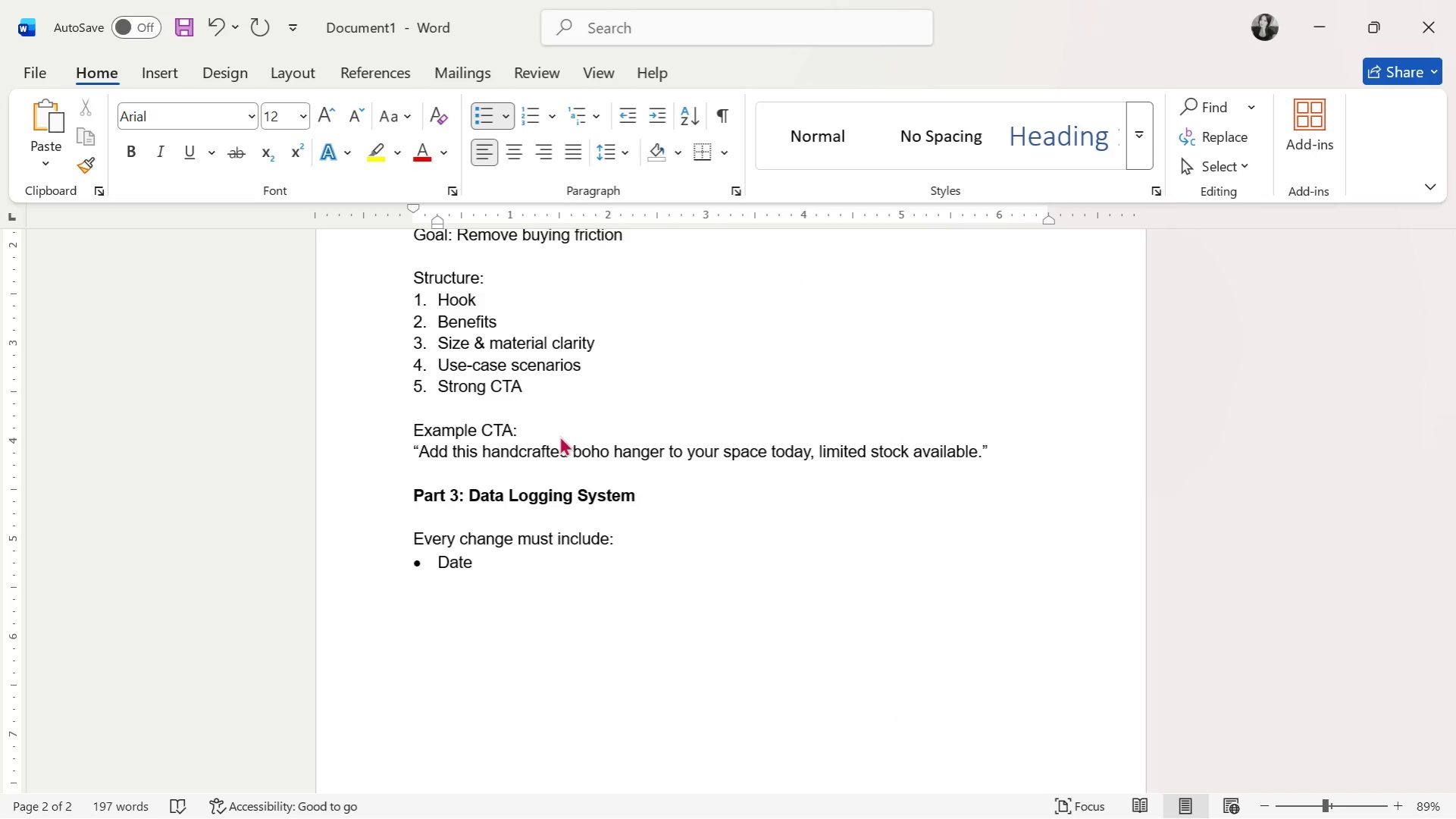 
key(Enter)
 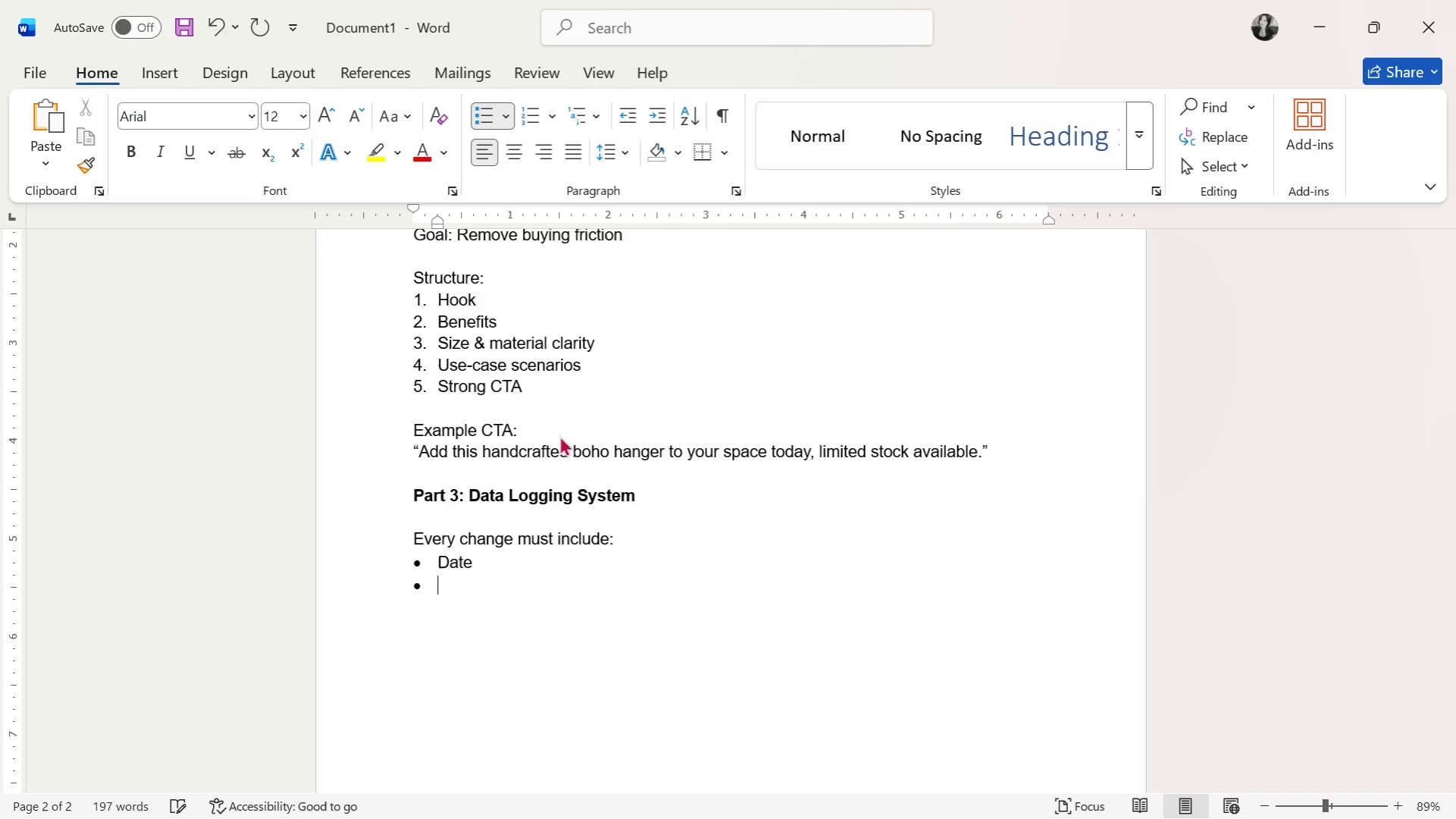 
type(type)
key(Backspace)
key(Backspace)
key(Backspace)
key(Backspace)
type(Type of update)
 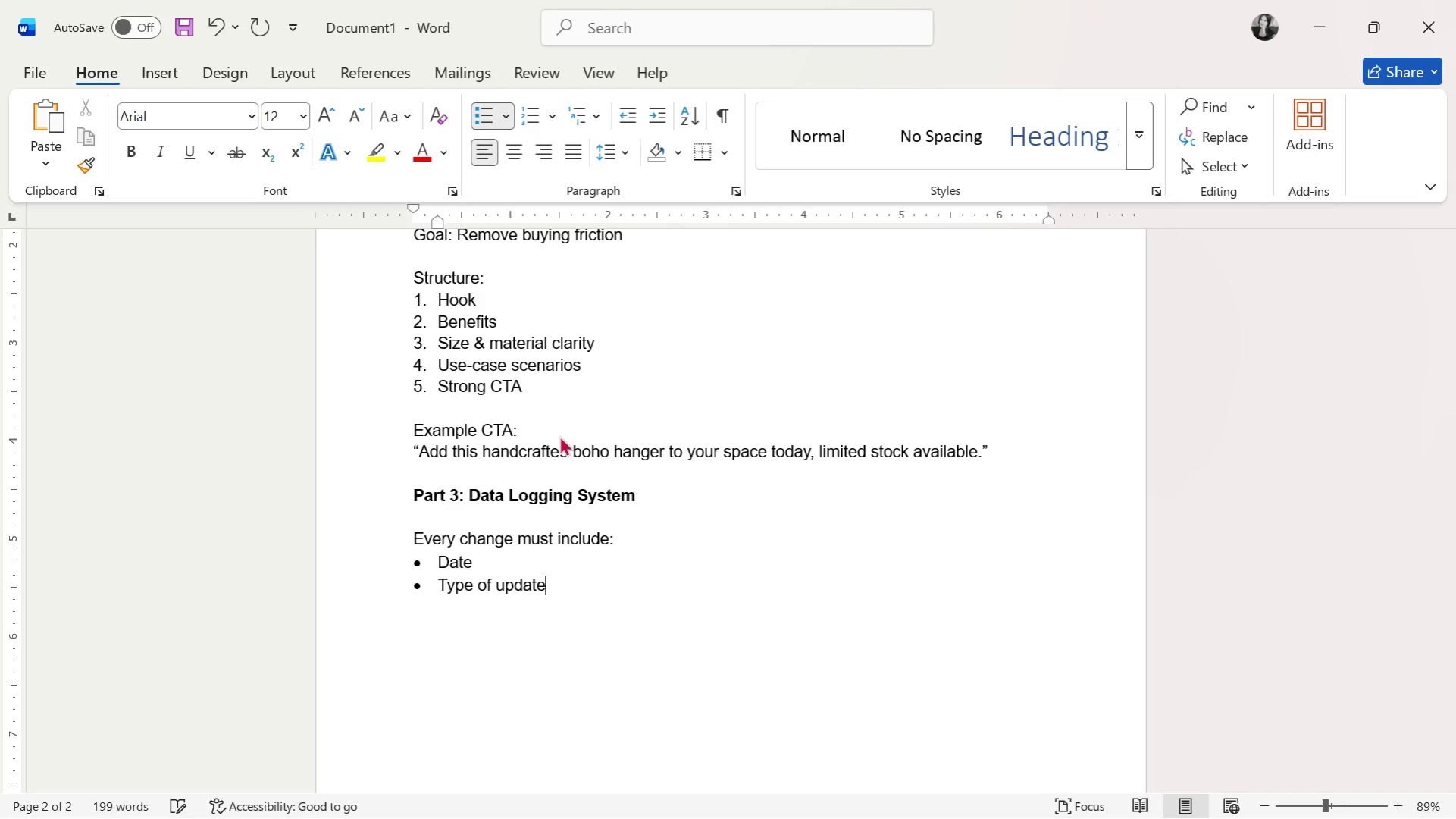 
key(Enter)
 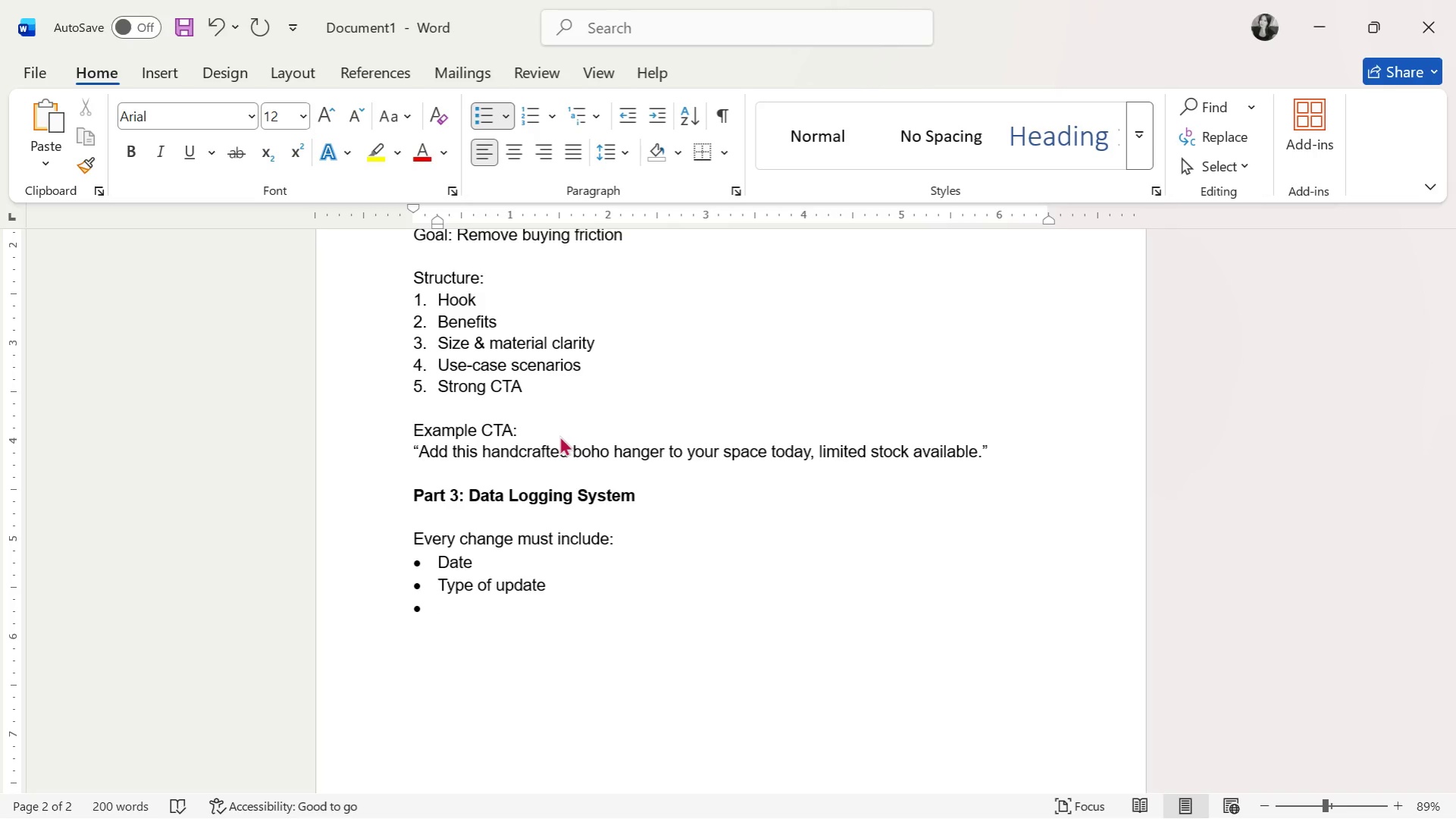 
type(Metrocs)
key(Backspace)
key(Backspace)
key(Backspace)
type(ics before vs after (4)
key(Backspace)
type(7-14 dya)
key(Backspace)
key(Backspace)
type(ays))
 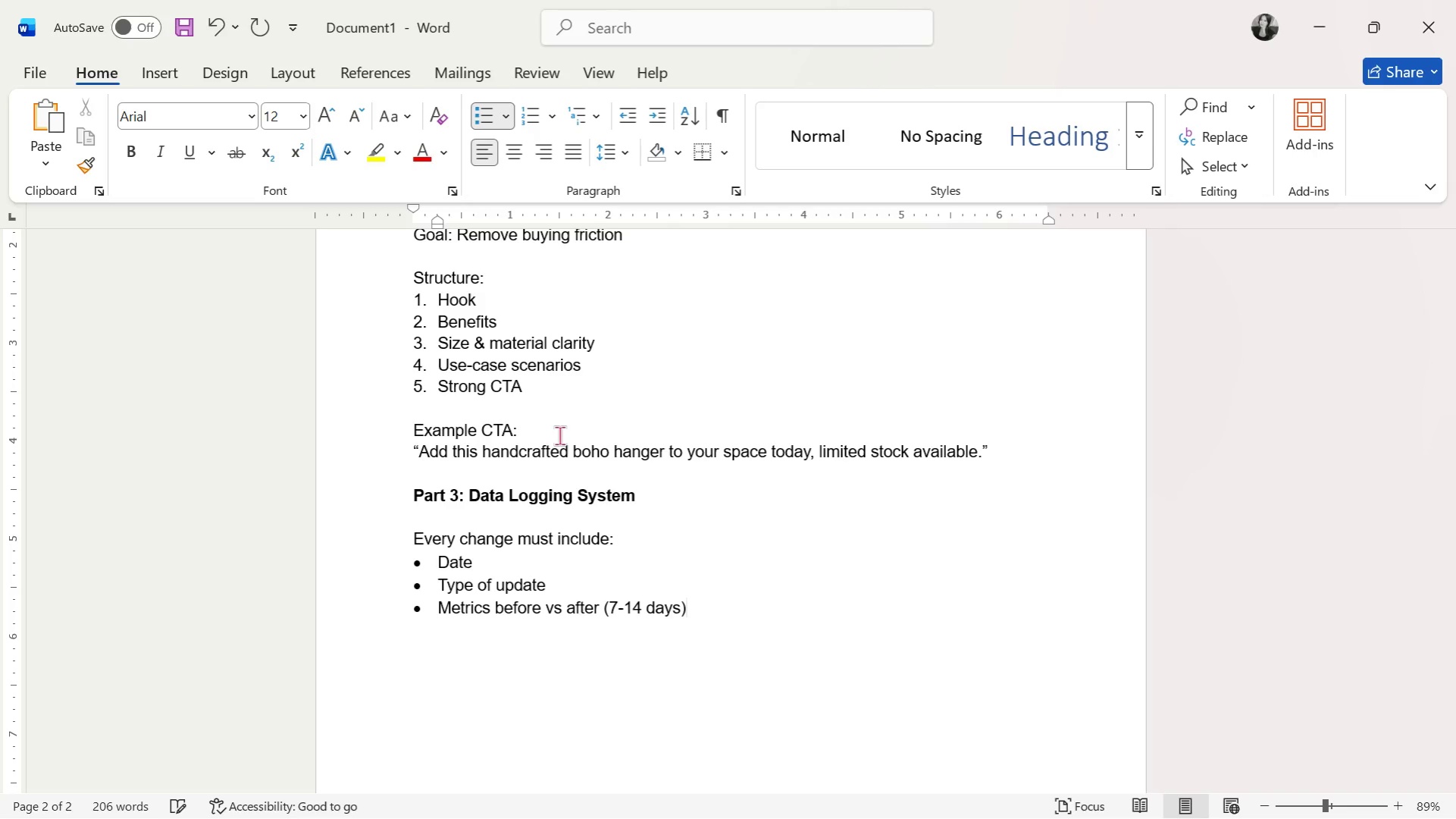 
key(Enter)
 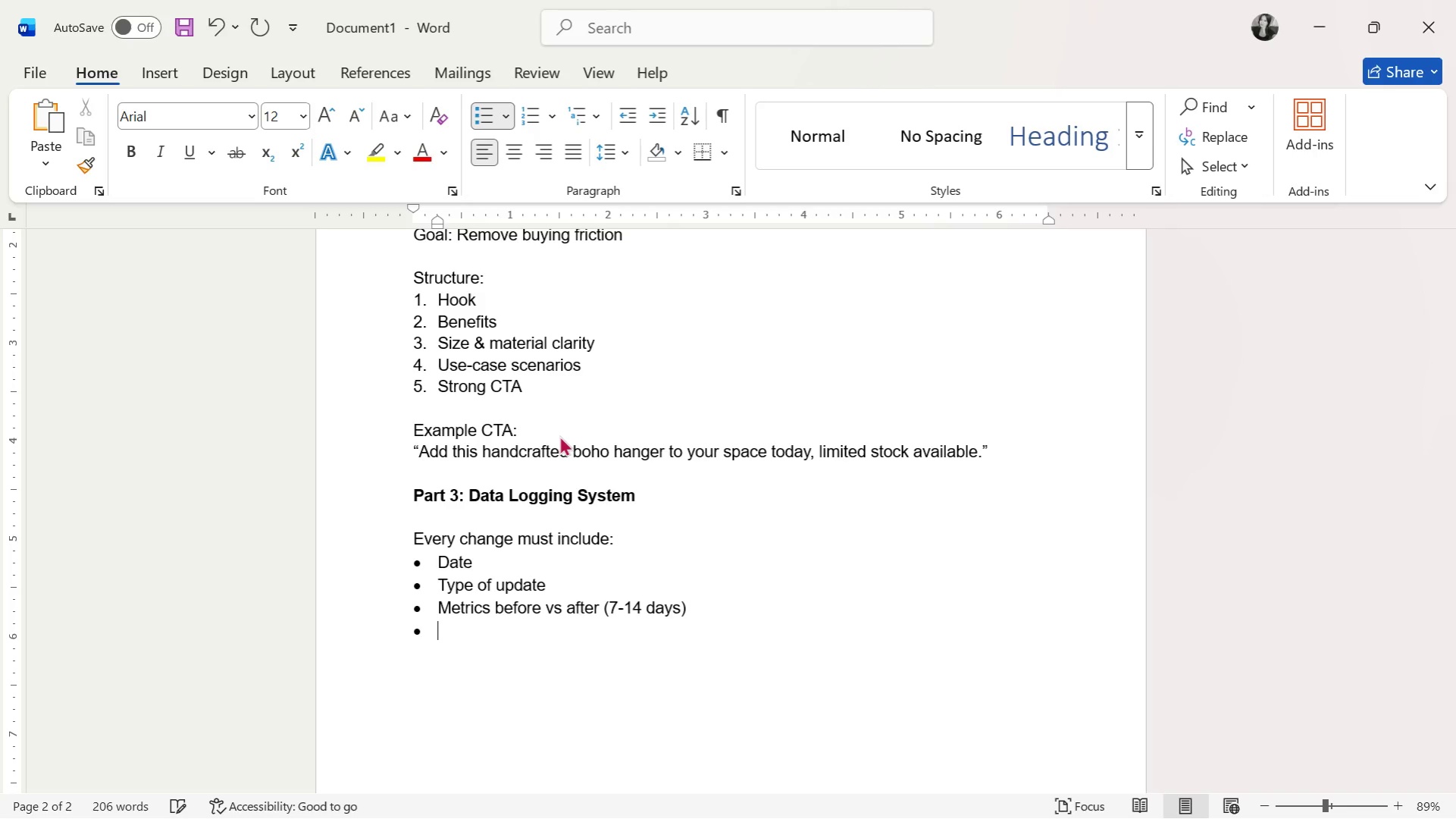 
key(Enter)
 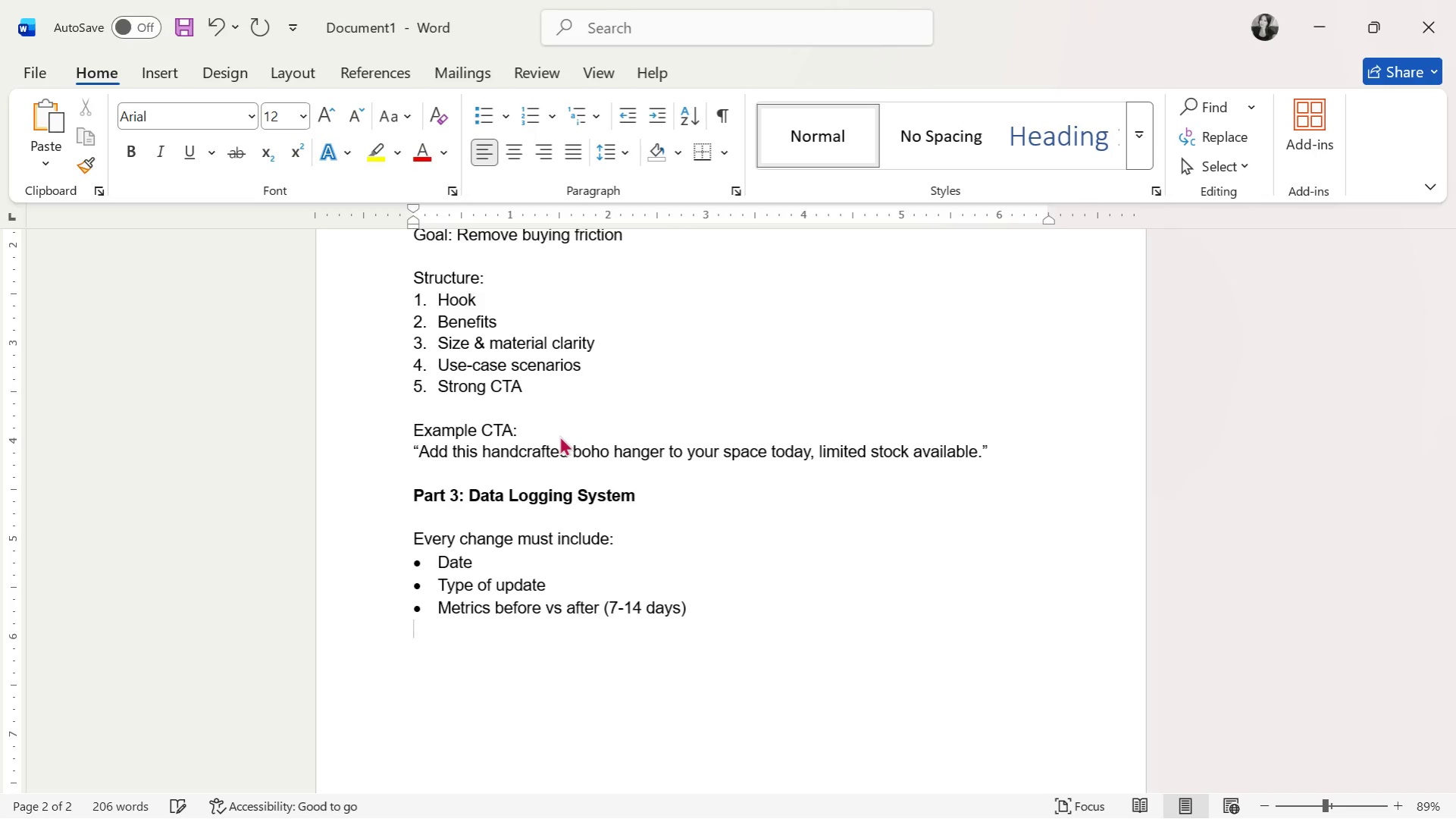 
key(Enter)
 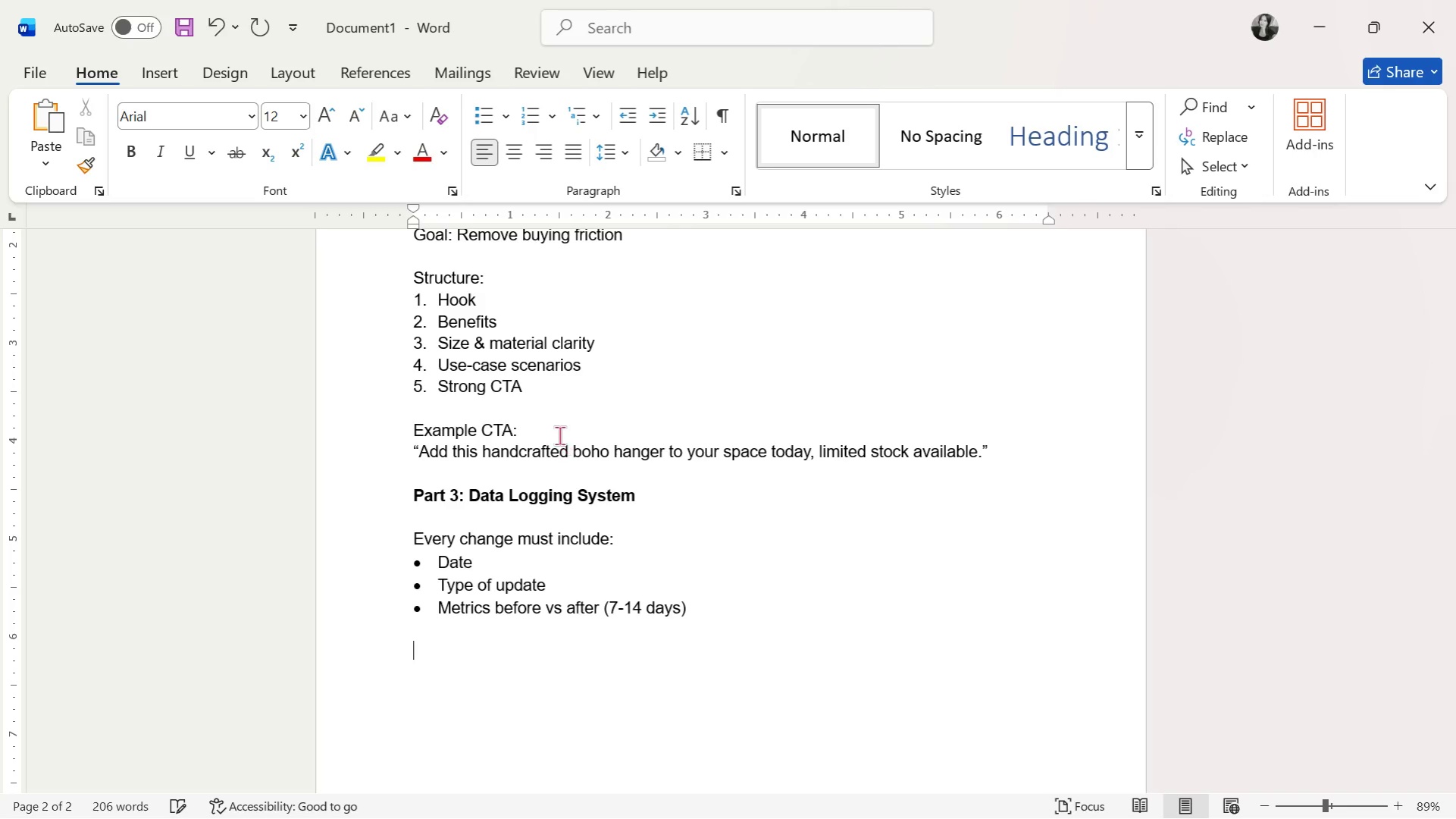 
type(Rue)
key(Backspace)
type(le:)
 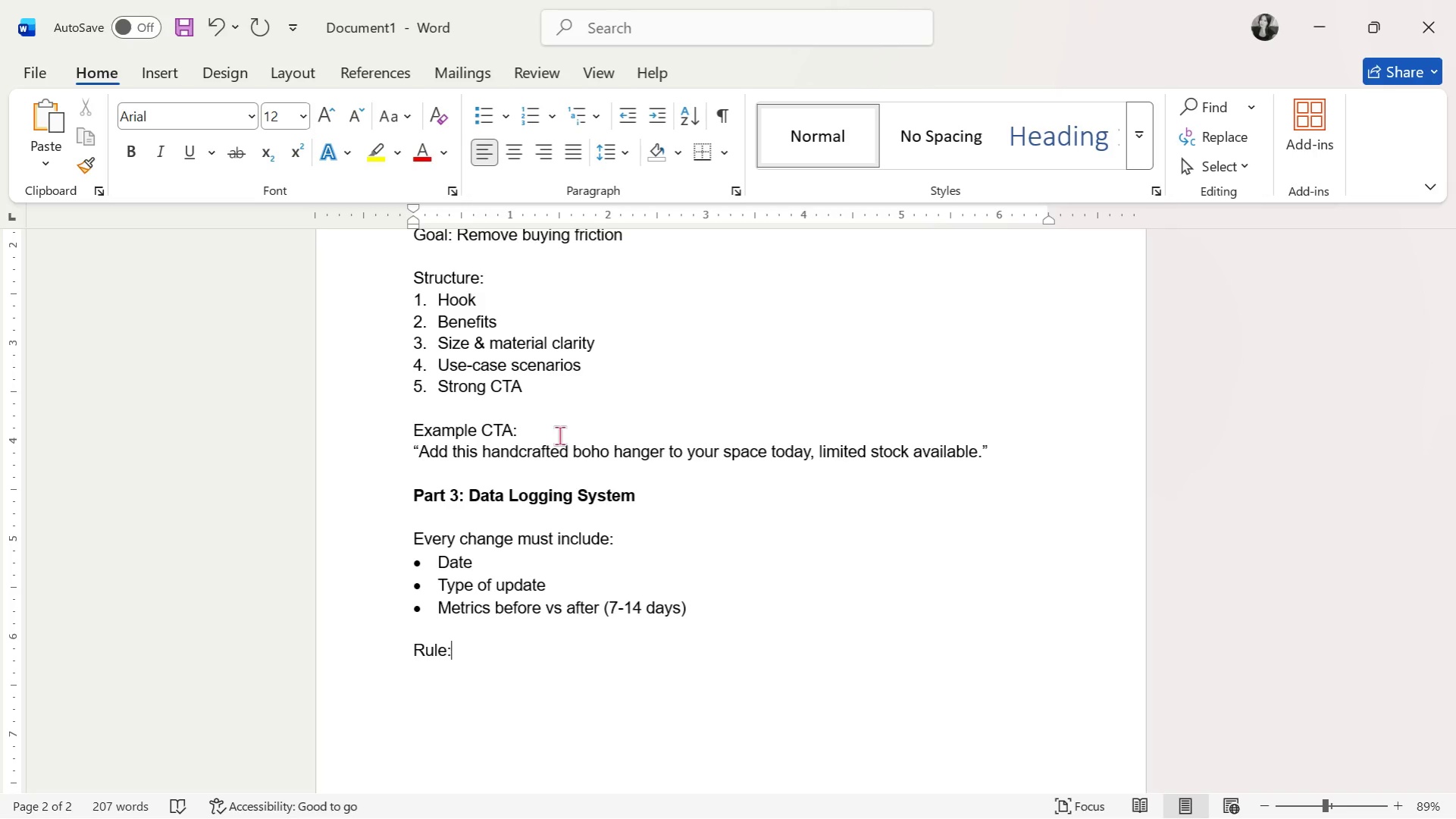 
key(Enter)
 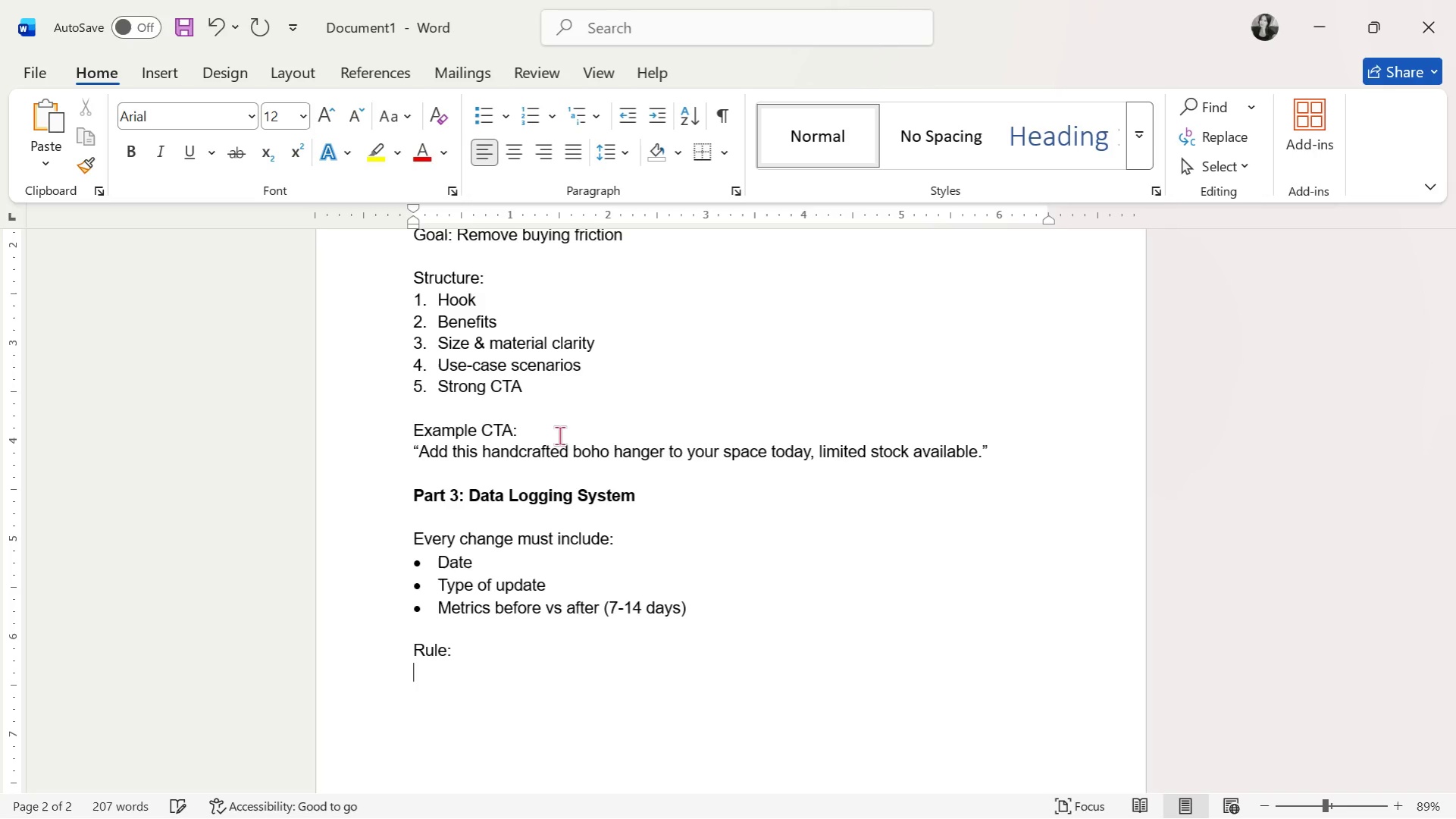 
type(Only change )